 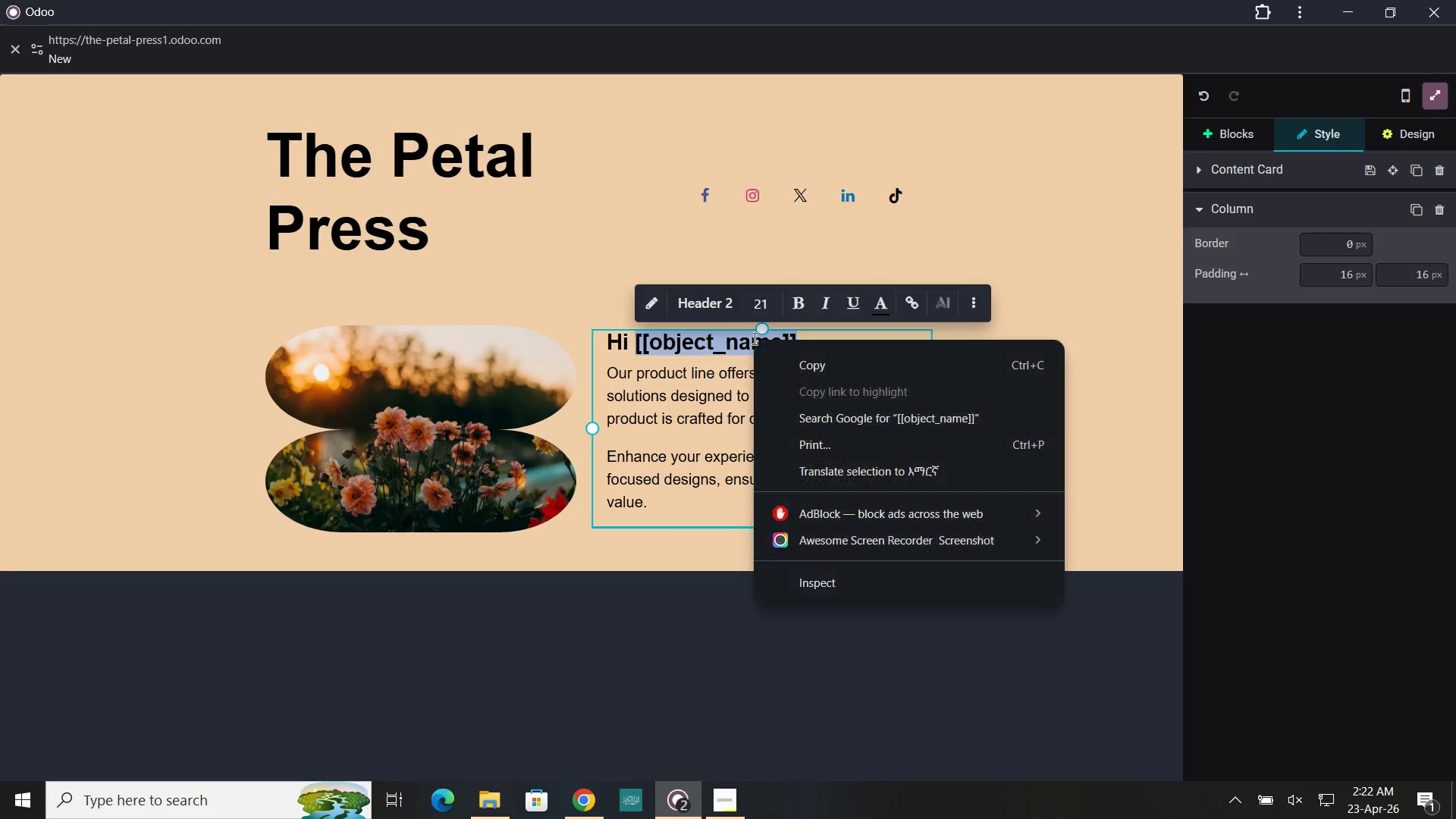 
double_click([749, 339])
 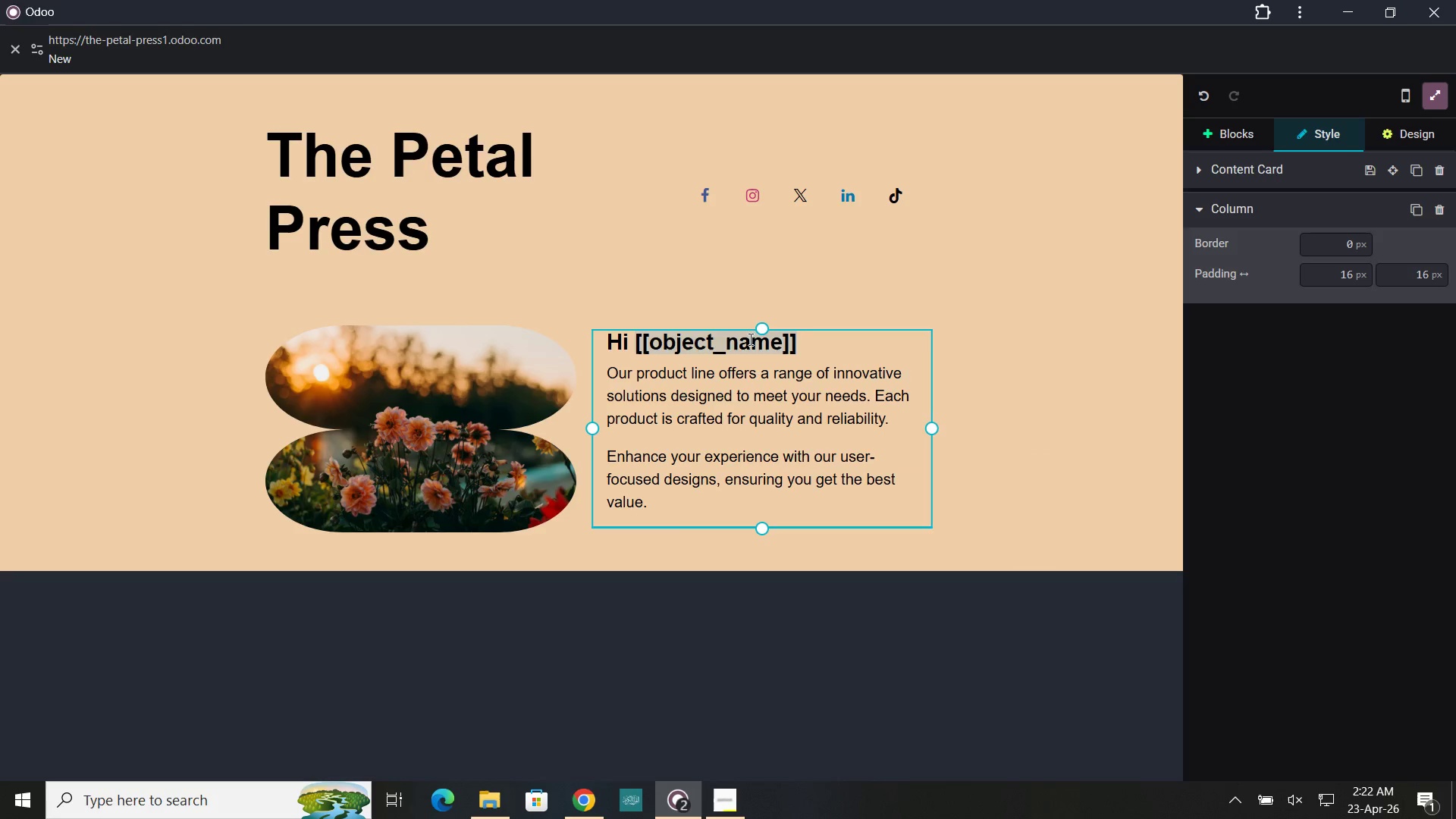 
double_click([749, 339])
 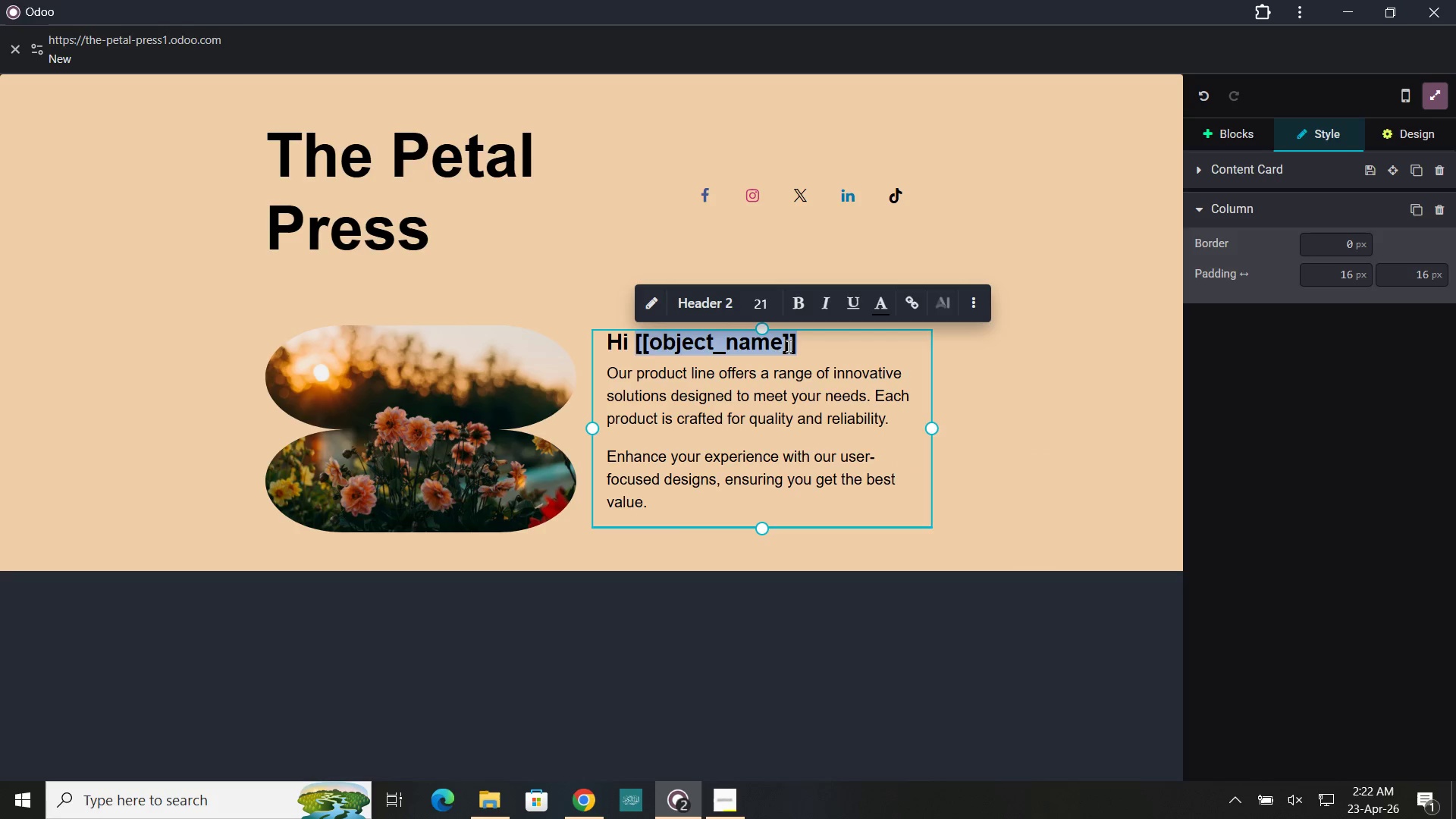 
left_click([804, 344])
 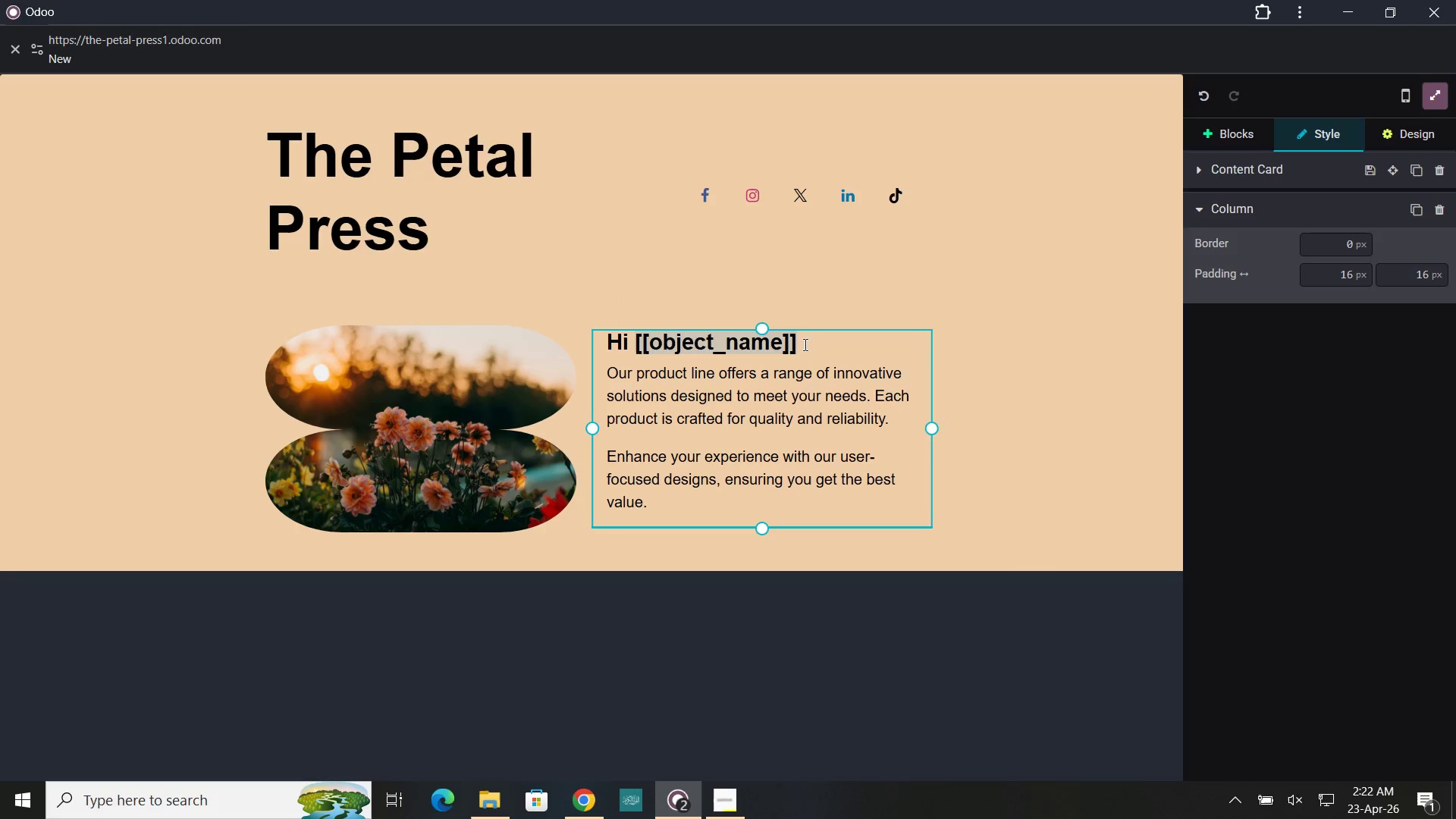 
key(Backspace)
 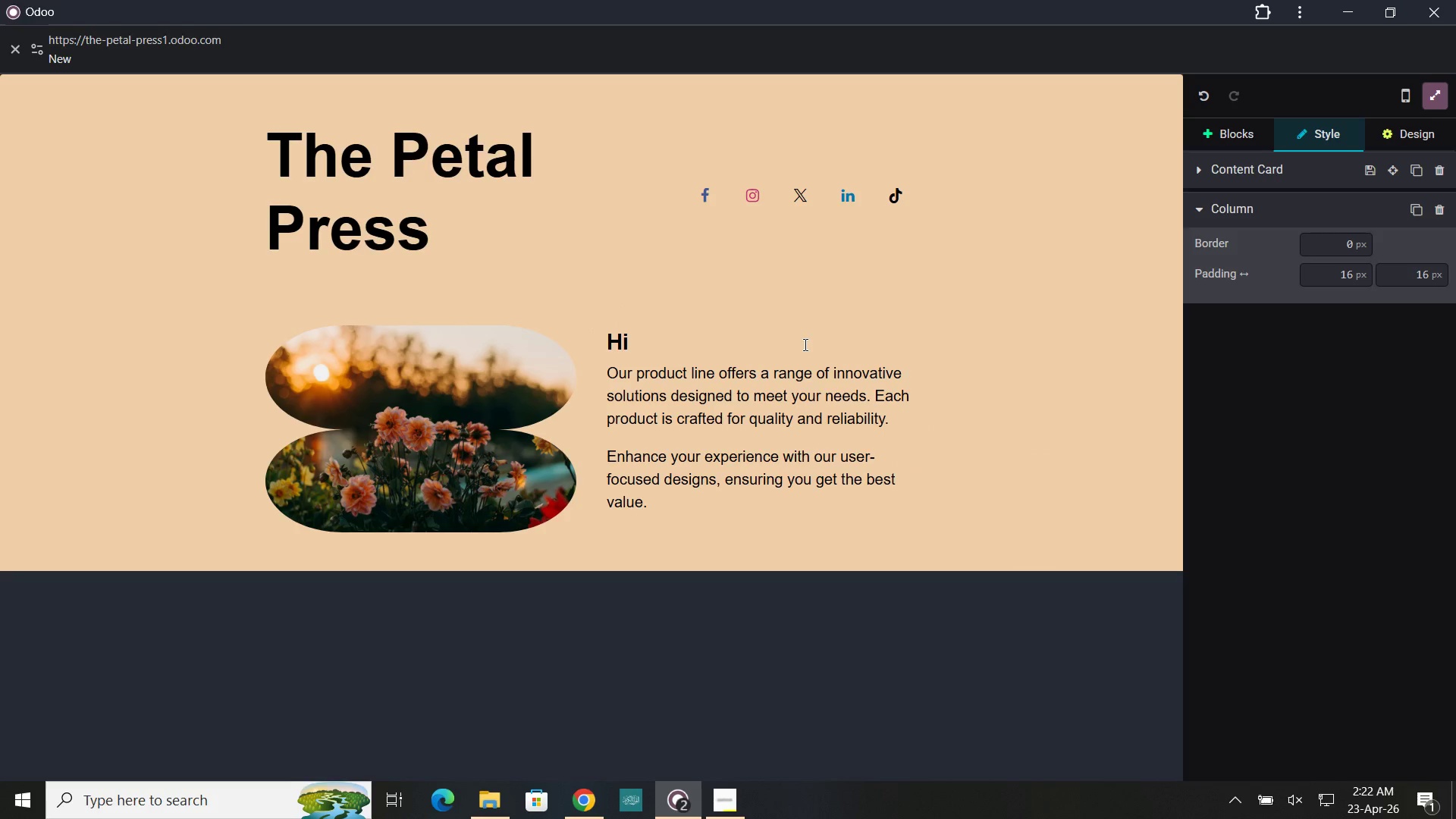 
key(Slash)
 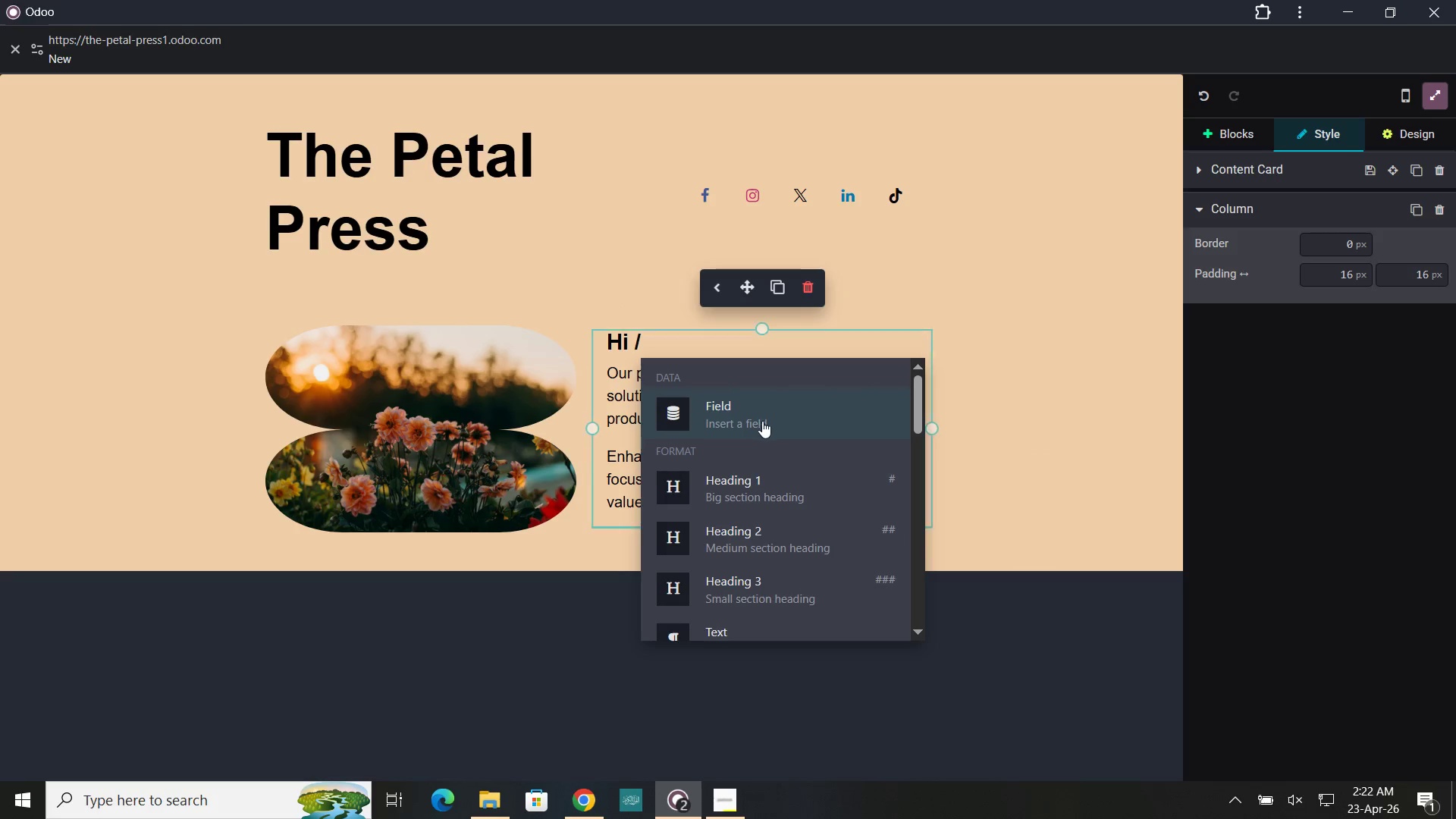 
left_click([762, 422])
 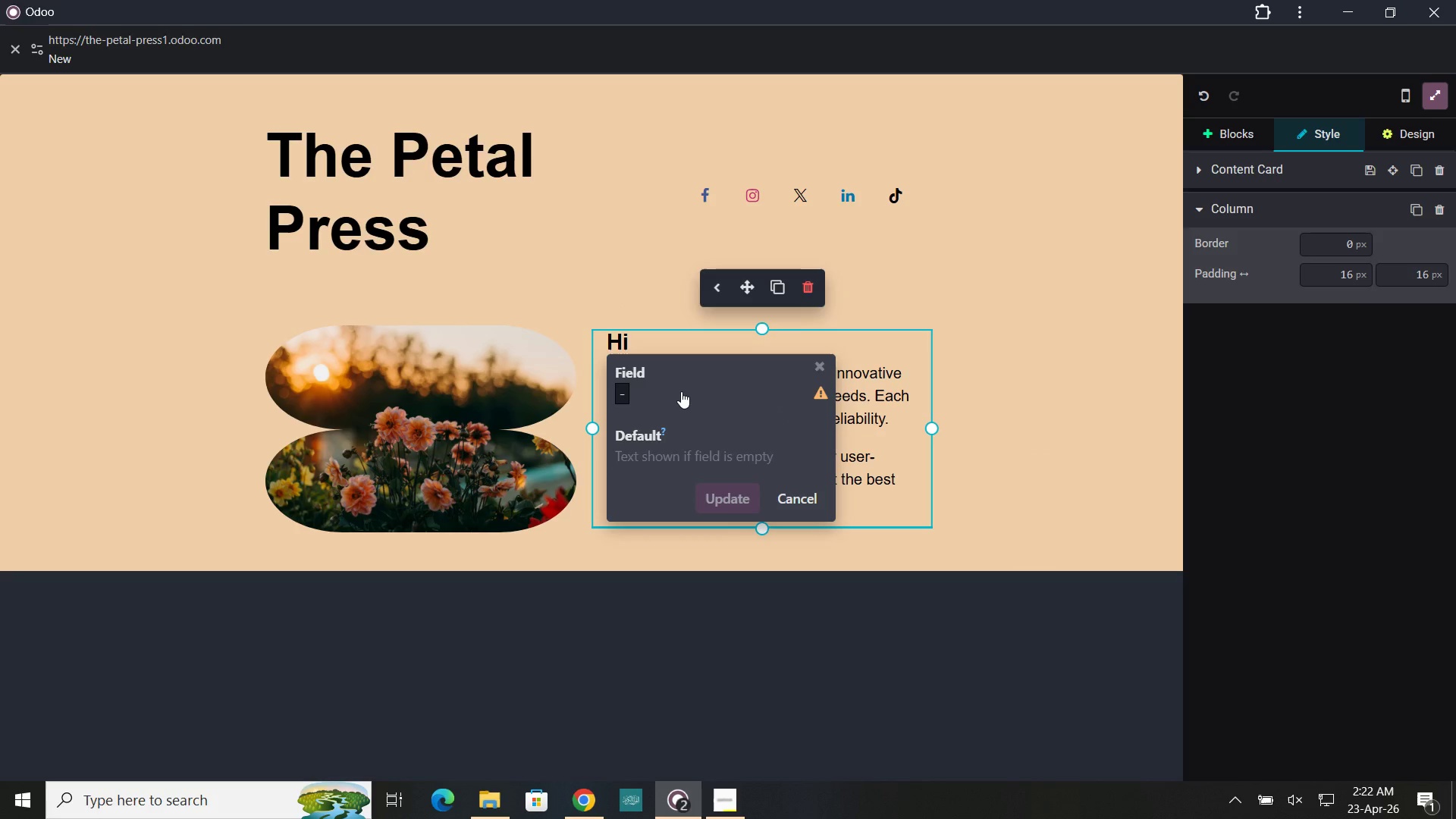 
left_click([681, 391])
 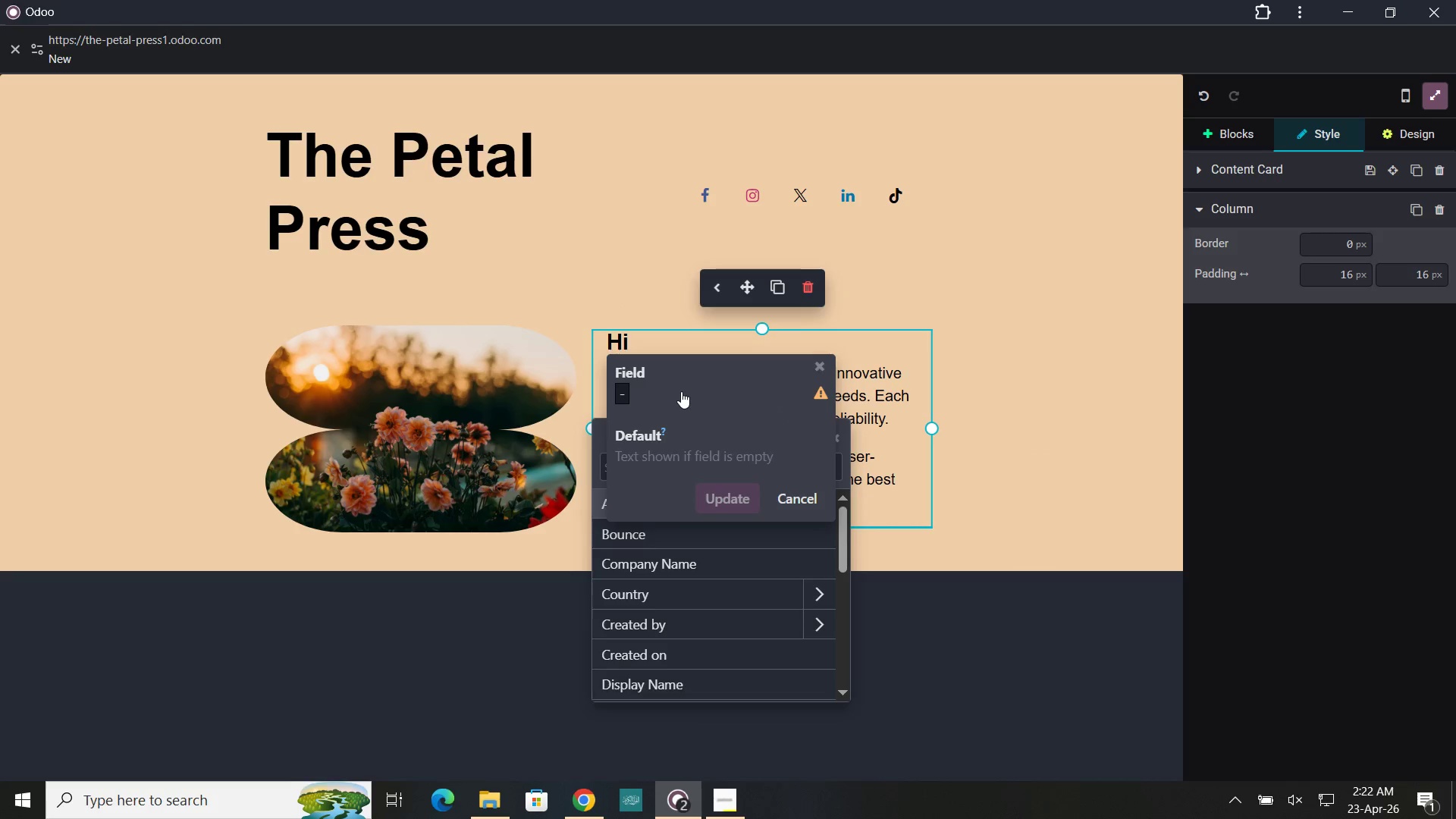 
type(nam)
 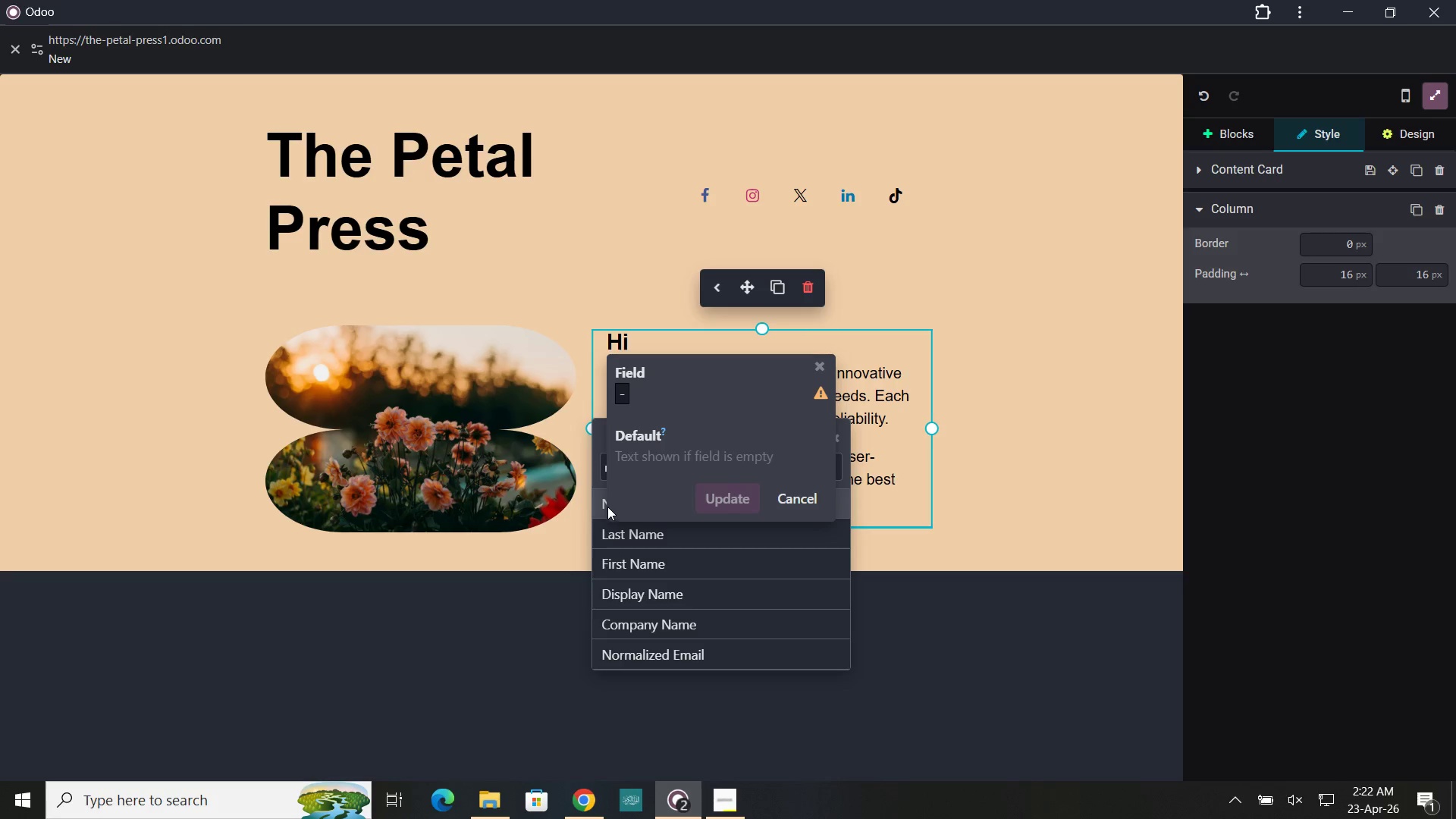 
left_click([597, 504])
 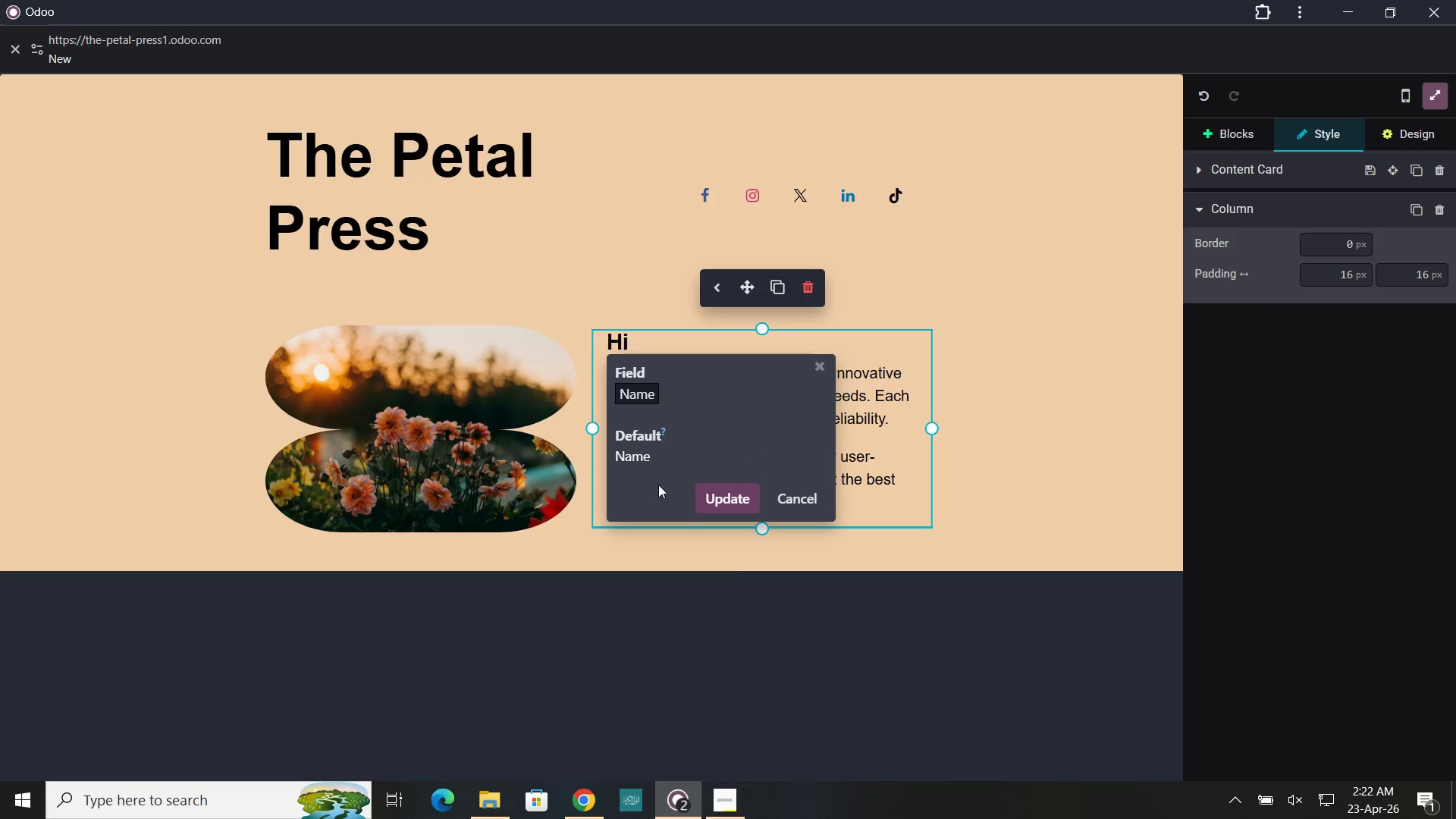 
left_click_drag(start_coordinate=[661, 462], to_coordinate=[610, 460])
 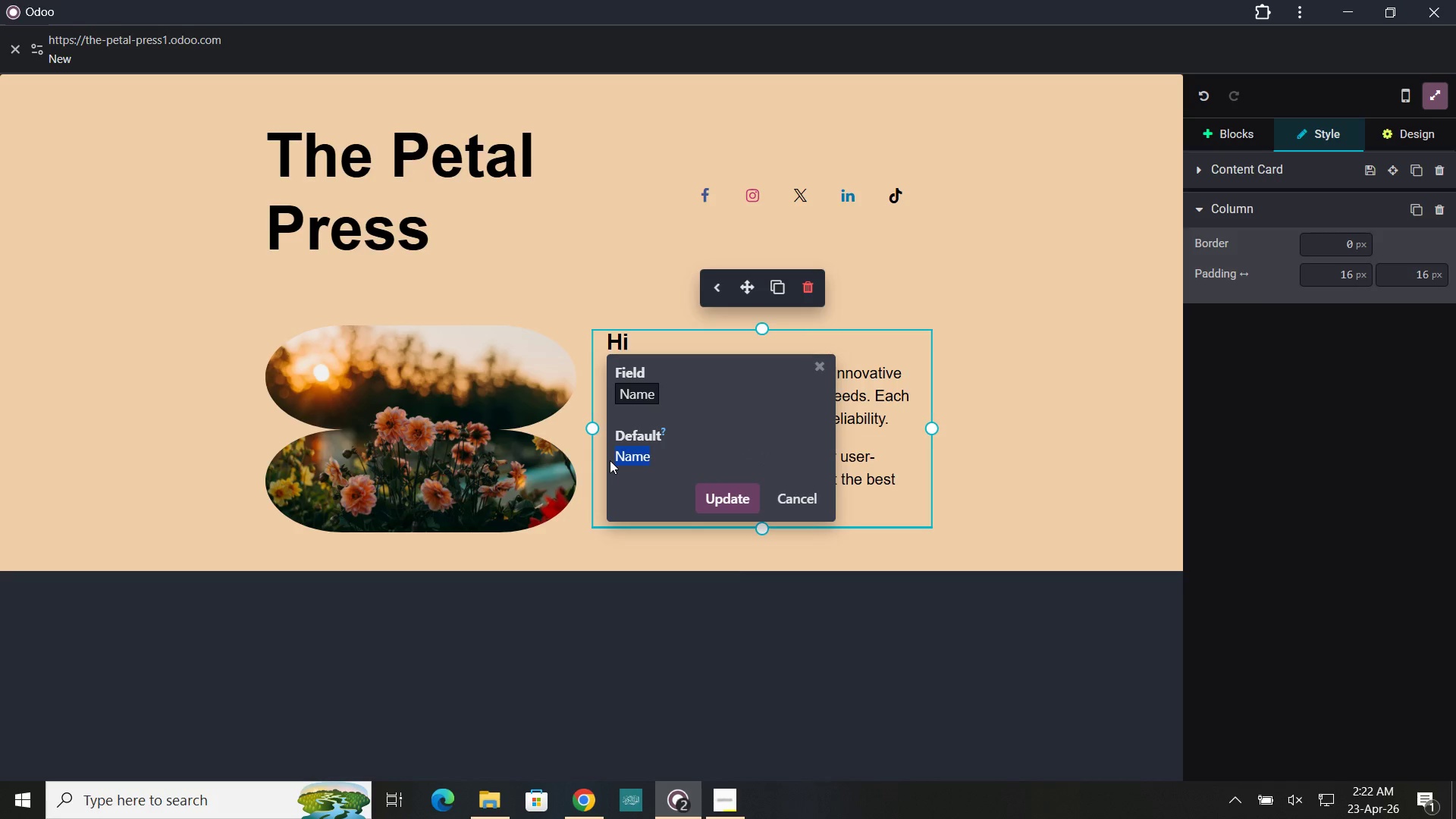 
type([[contact_name]])
 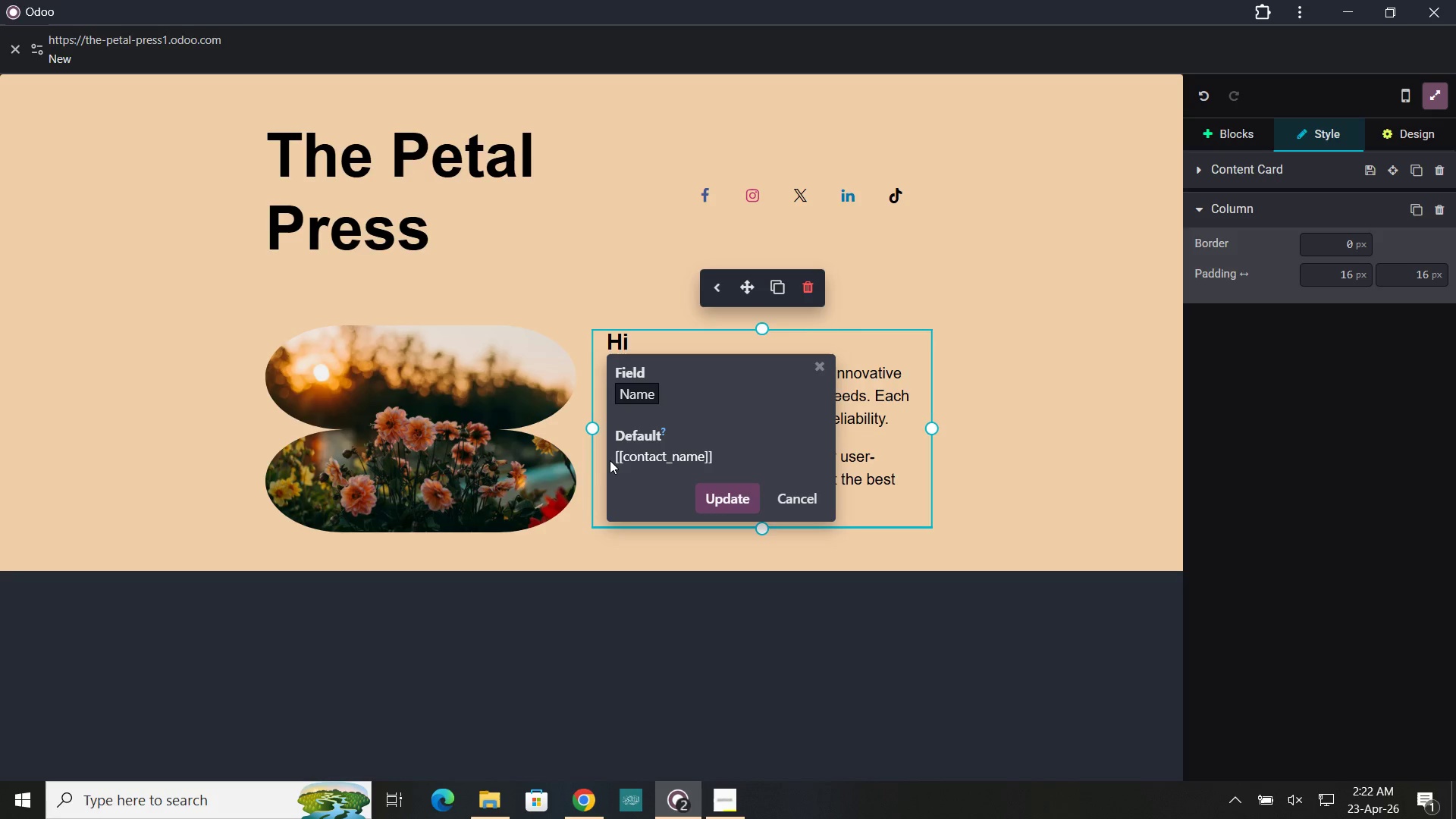 
left_click([715, 491])
 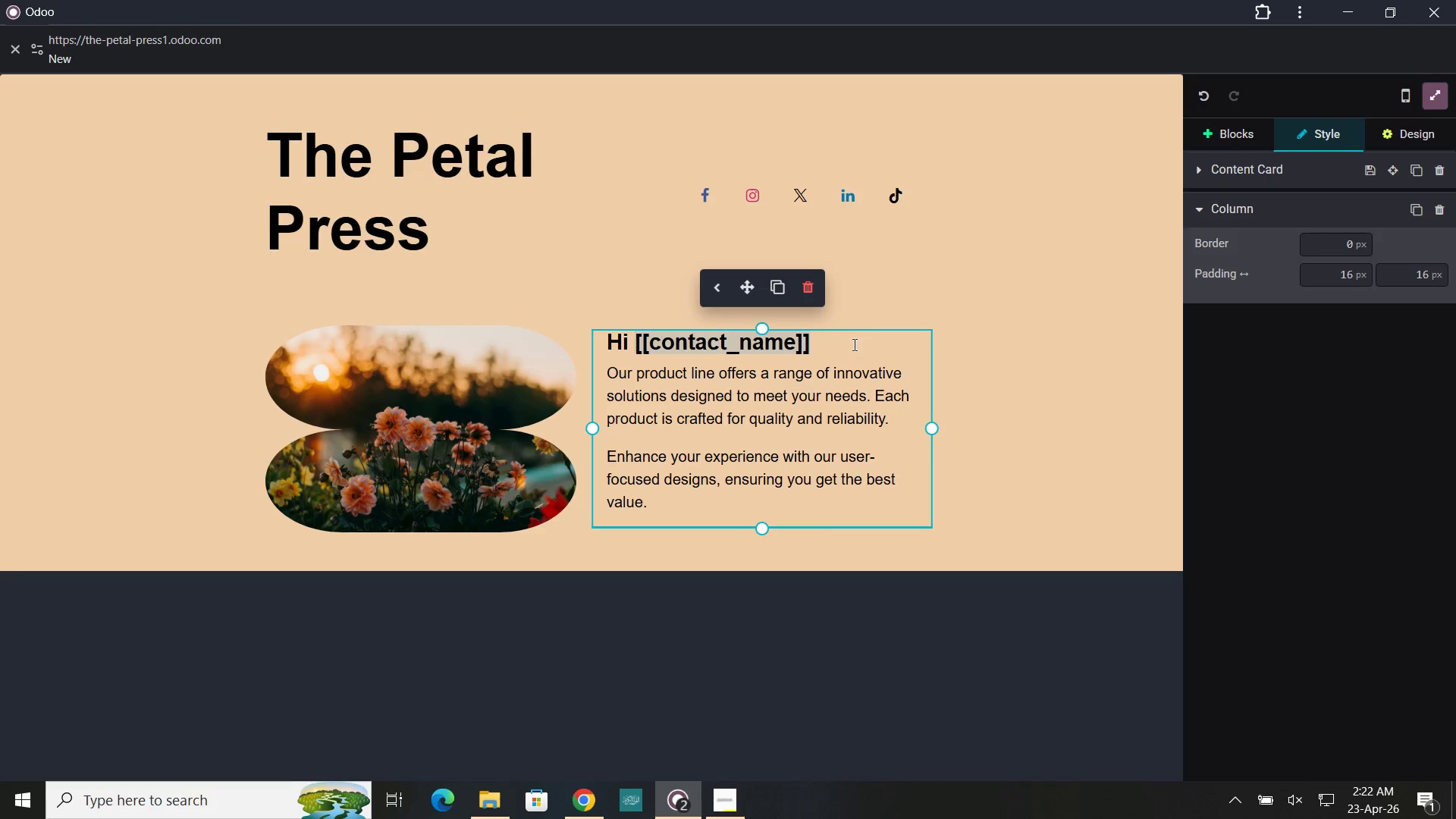 
left_click([846, 346])
 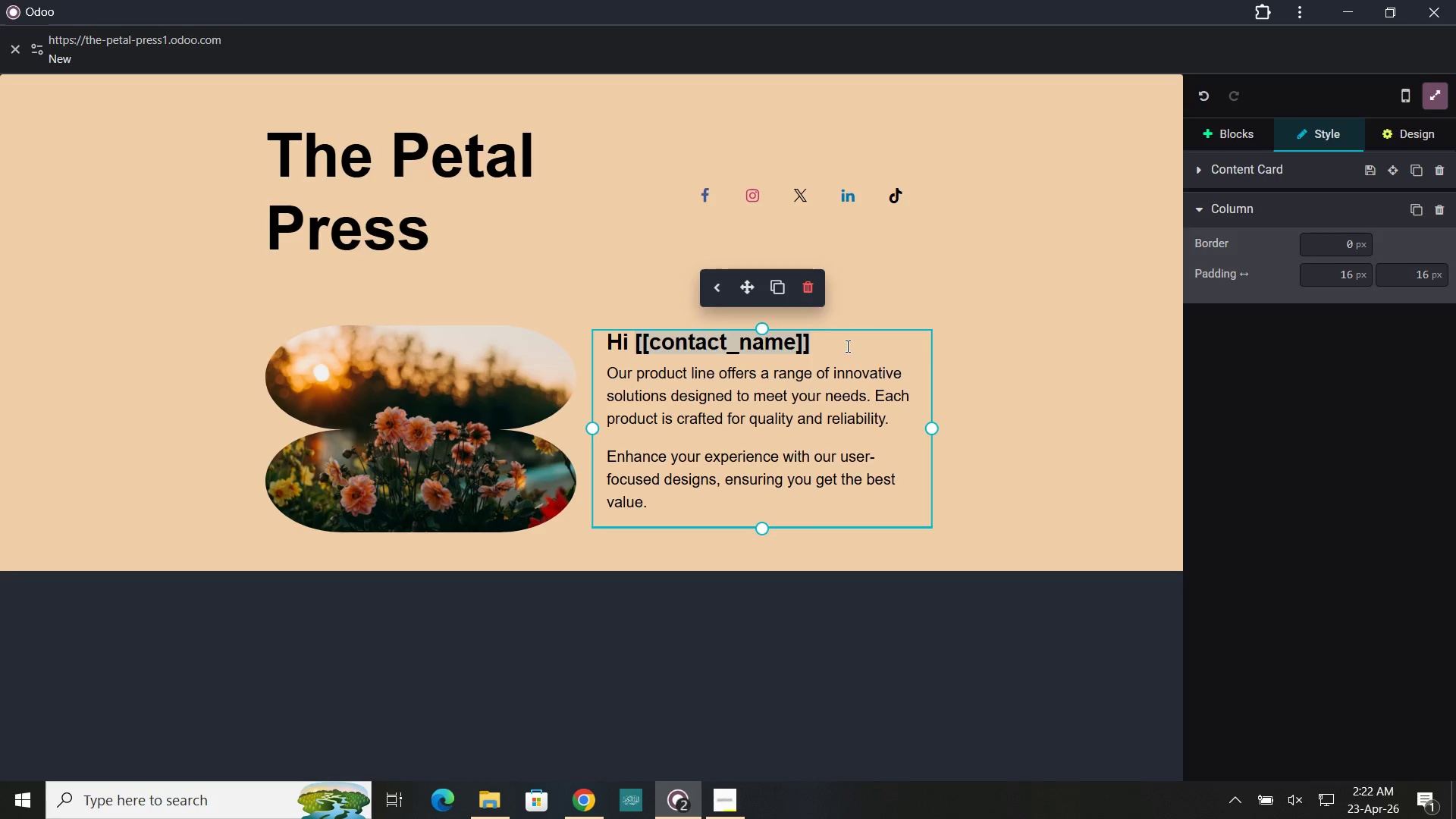 
key(Comma)
 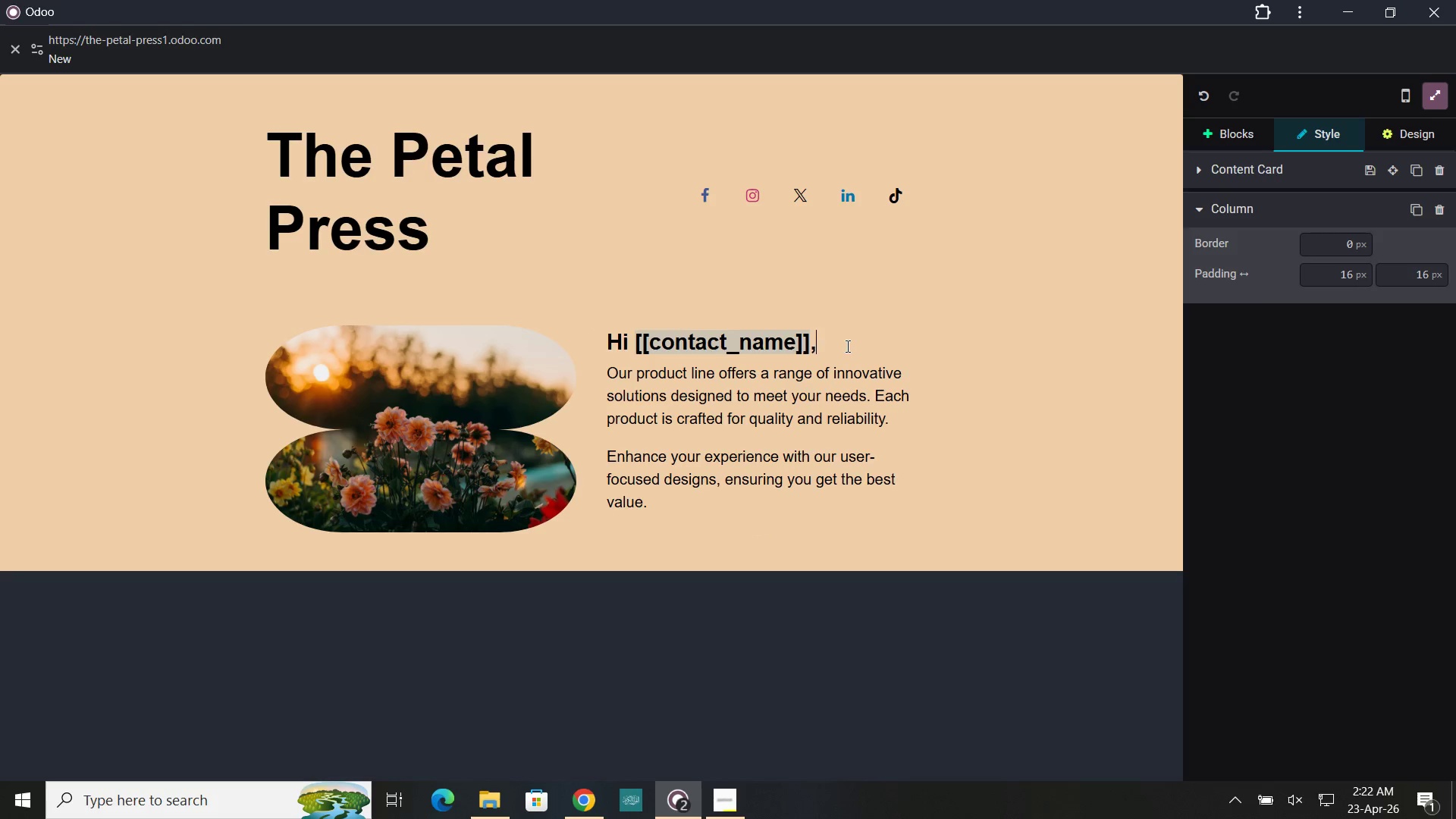 
wait(7.09)
 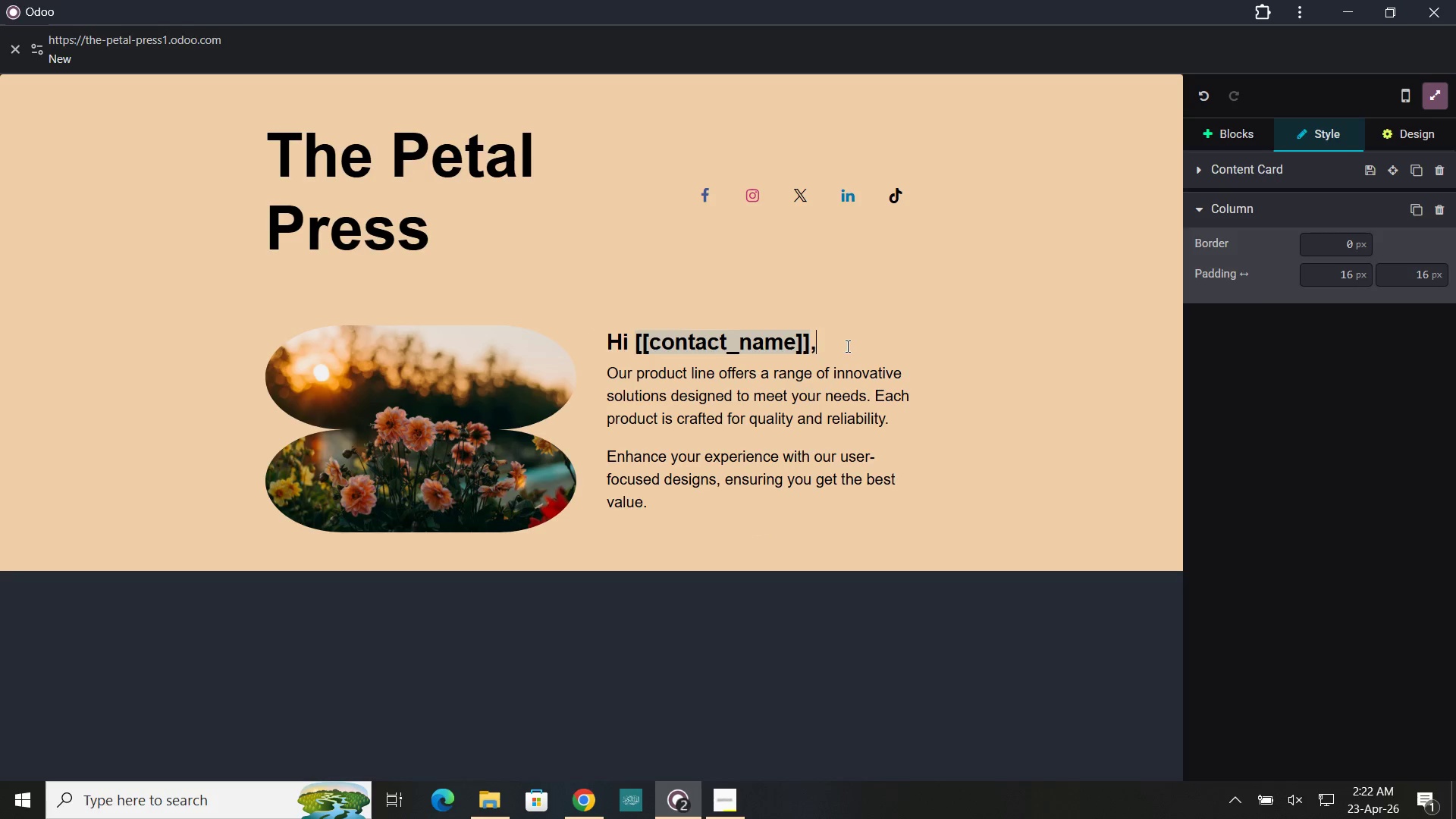 
left_click([727, 460])
 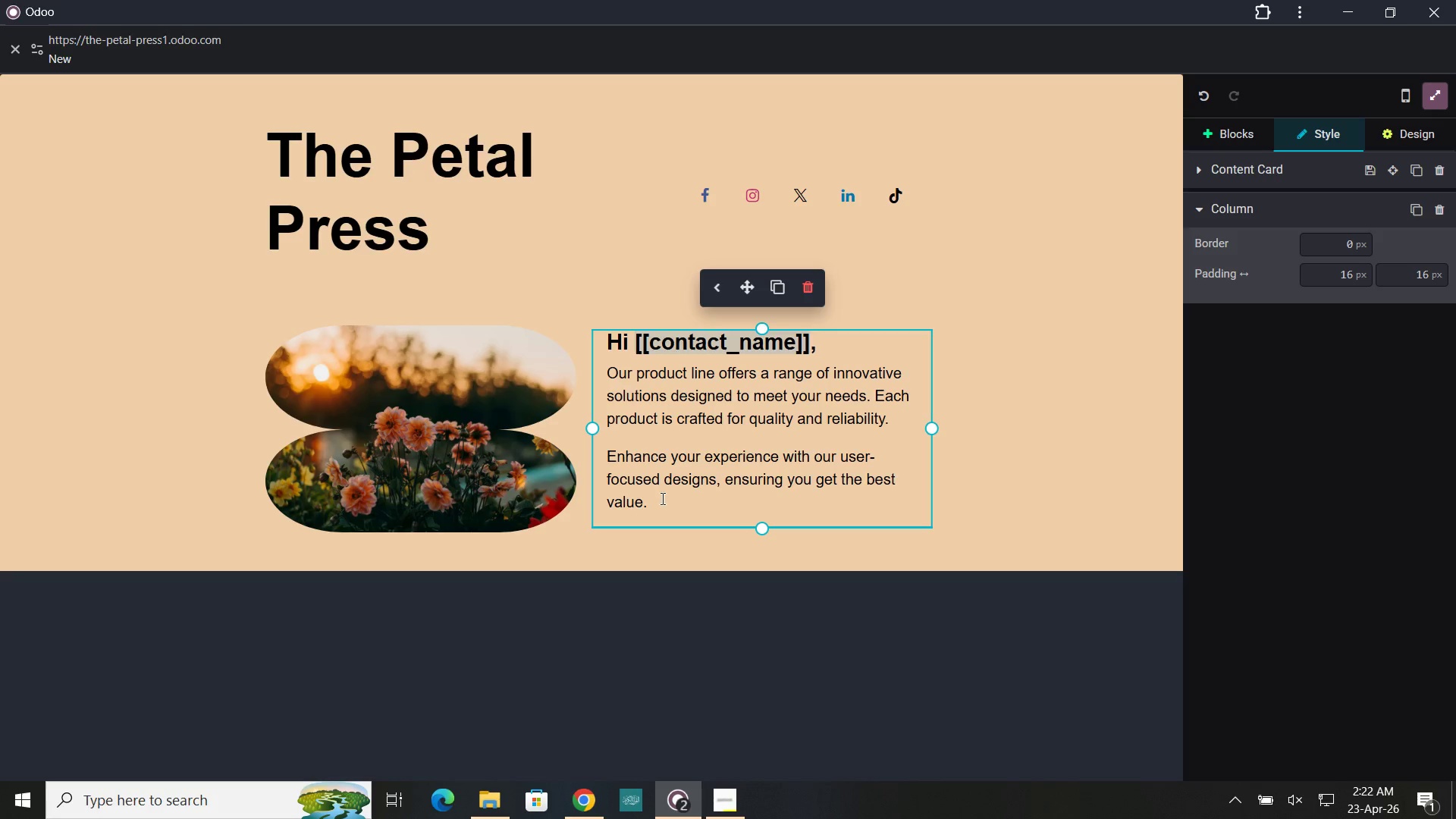 
left_click_drag(start_coordinate=[661, 498], to_coordinate=[609, 374])
 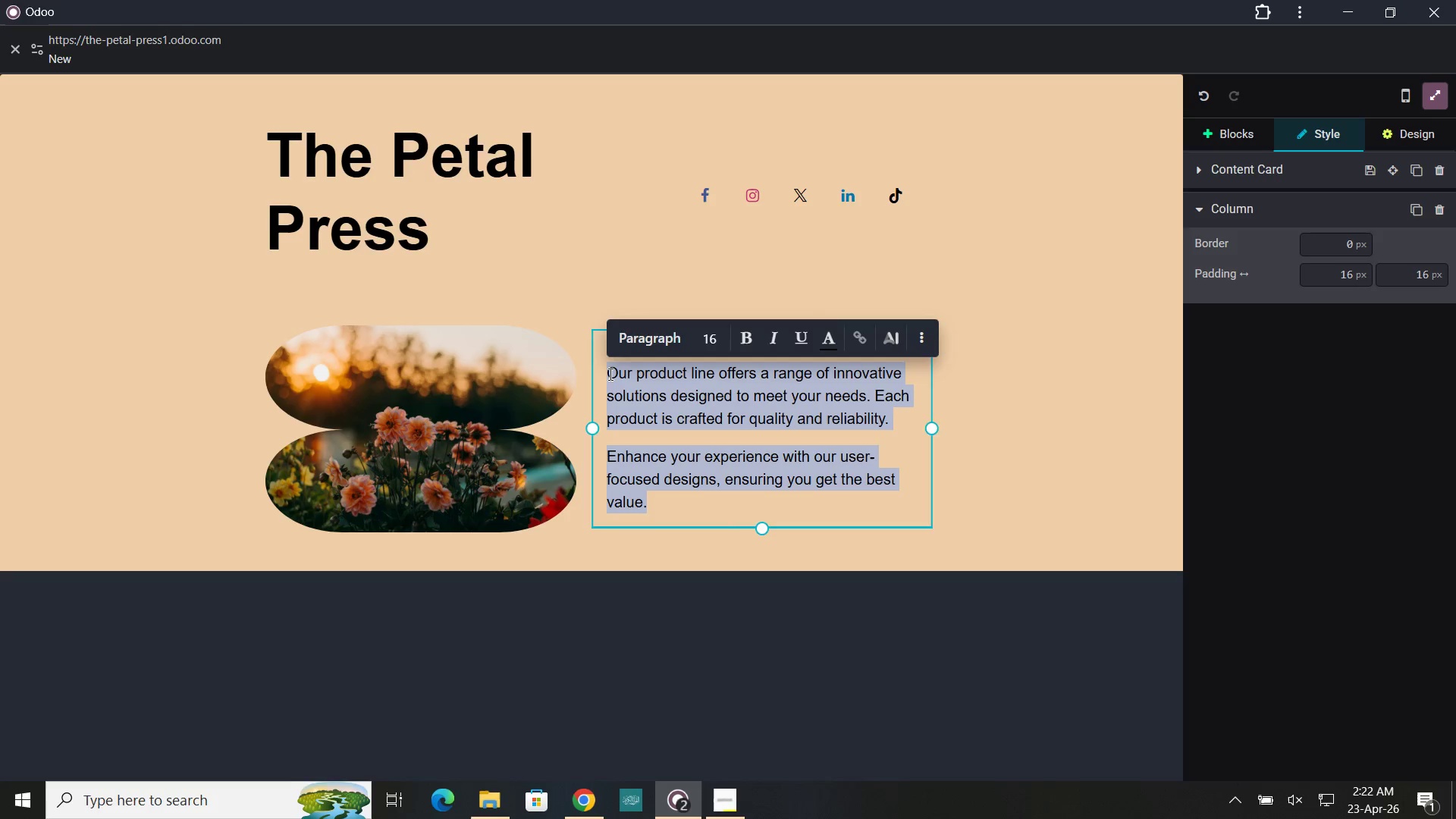 
type(Bring the beauty of the field to your home)
 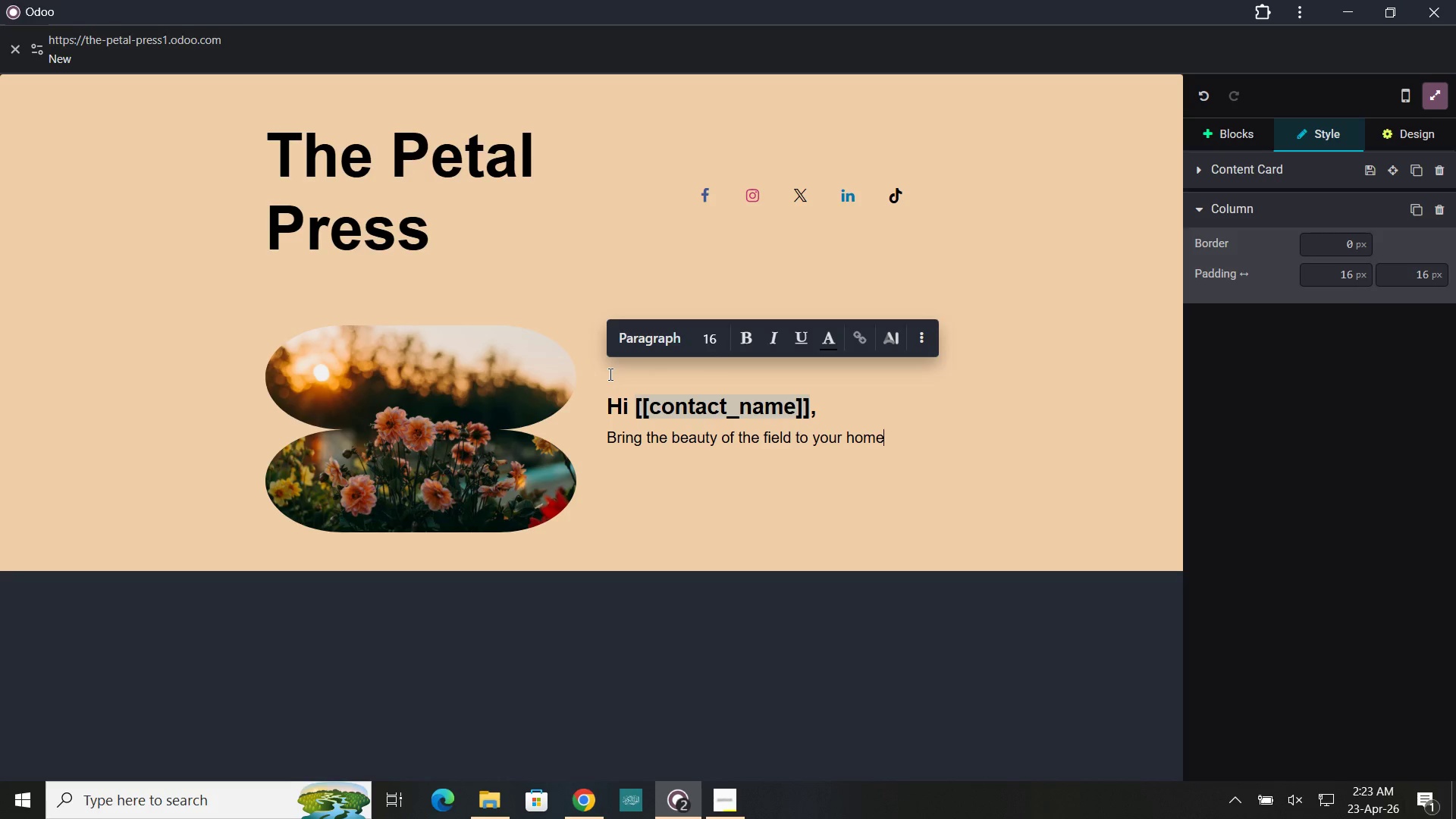 
wait(10.19)
 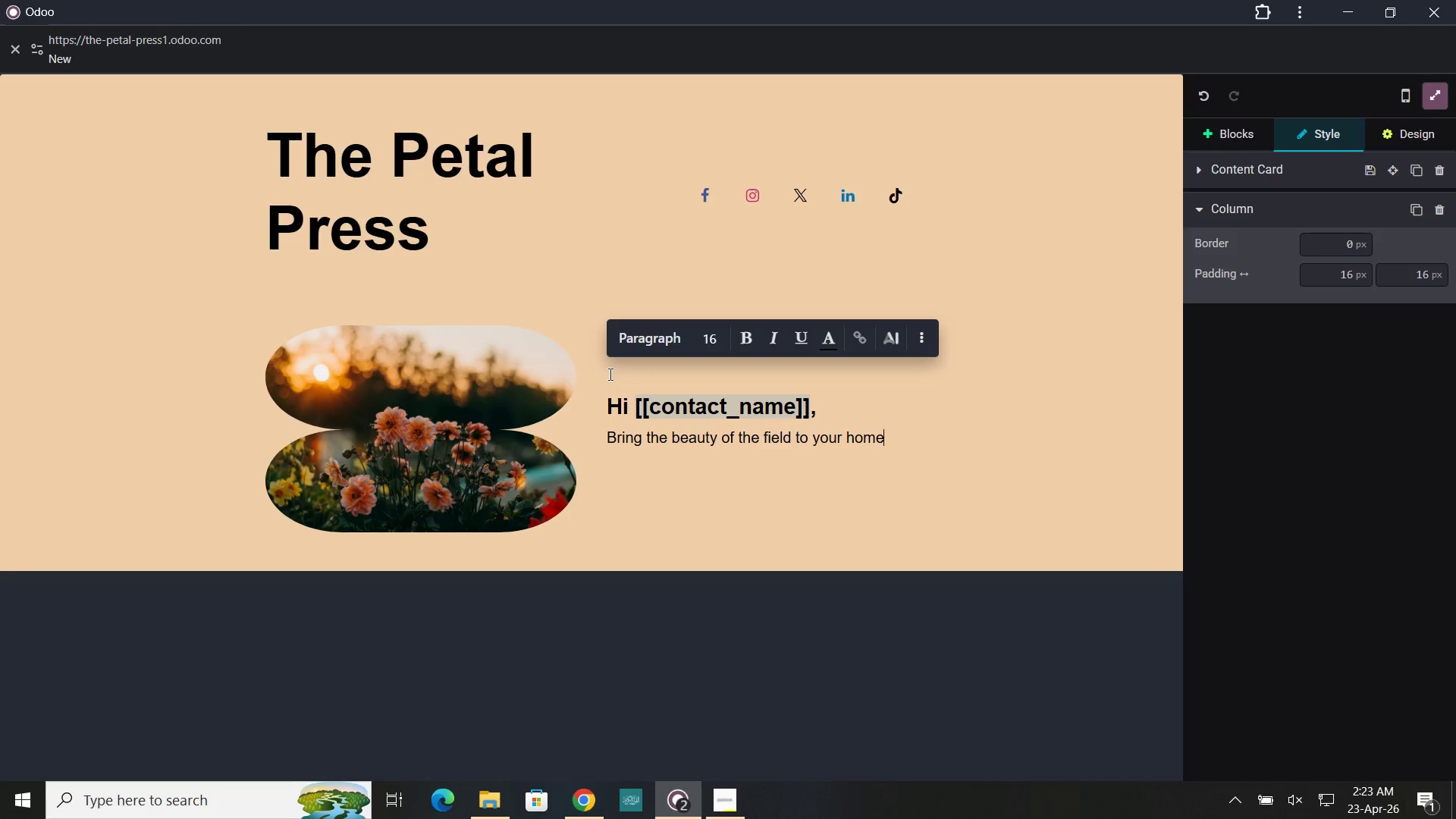 
type( in /)
 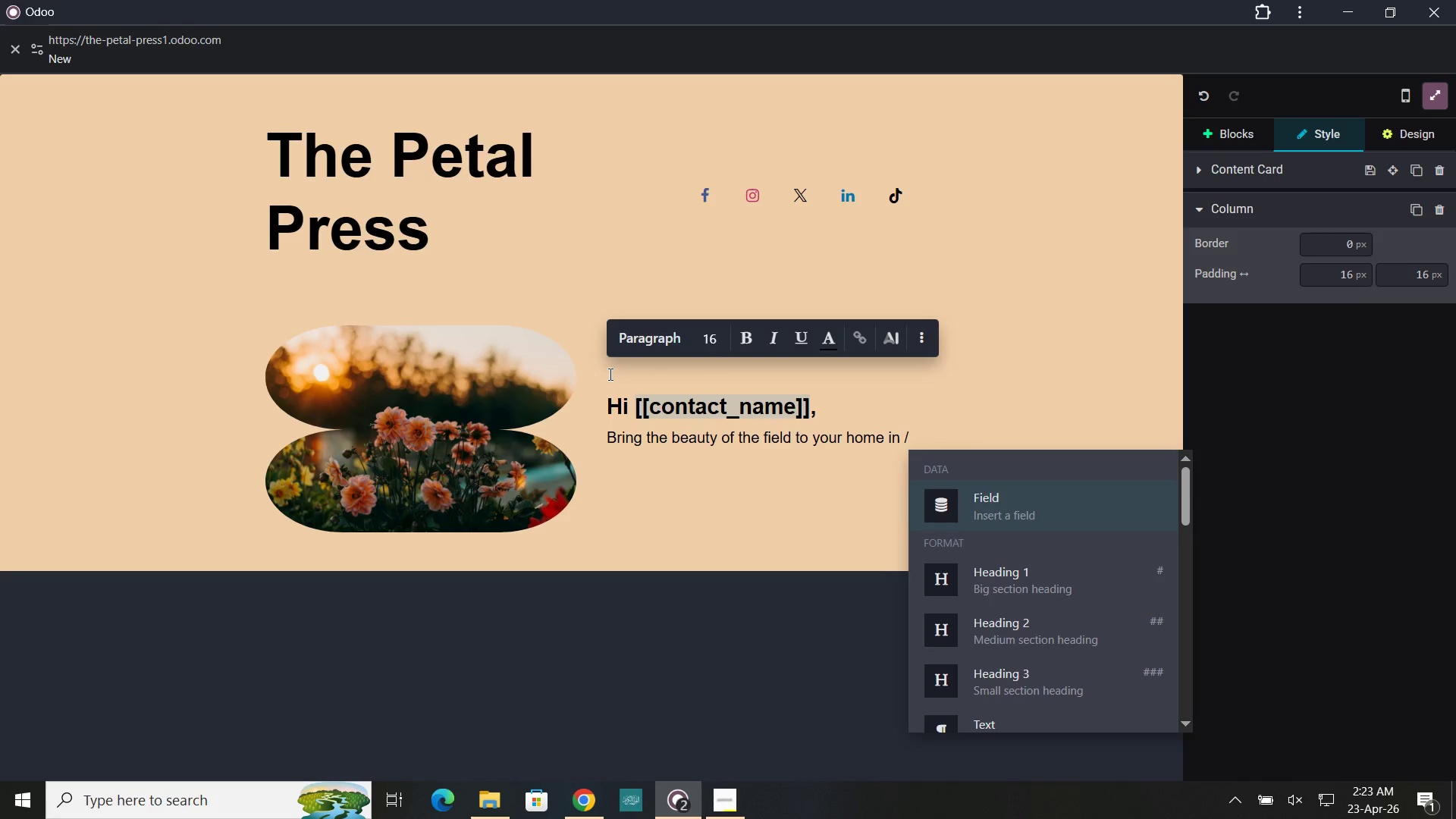 
key(Enter)
 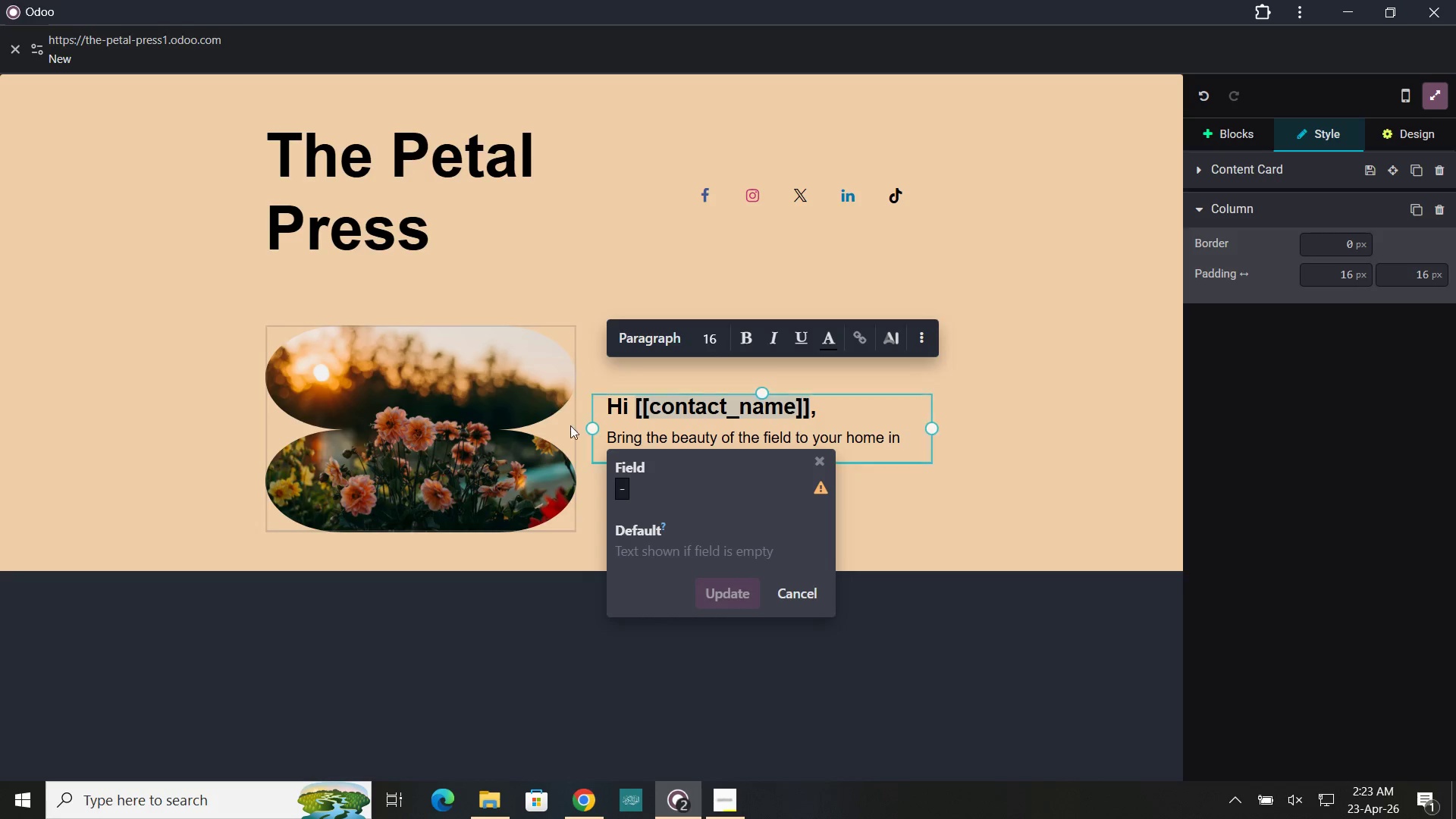 
left_click([648, 479])
 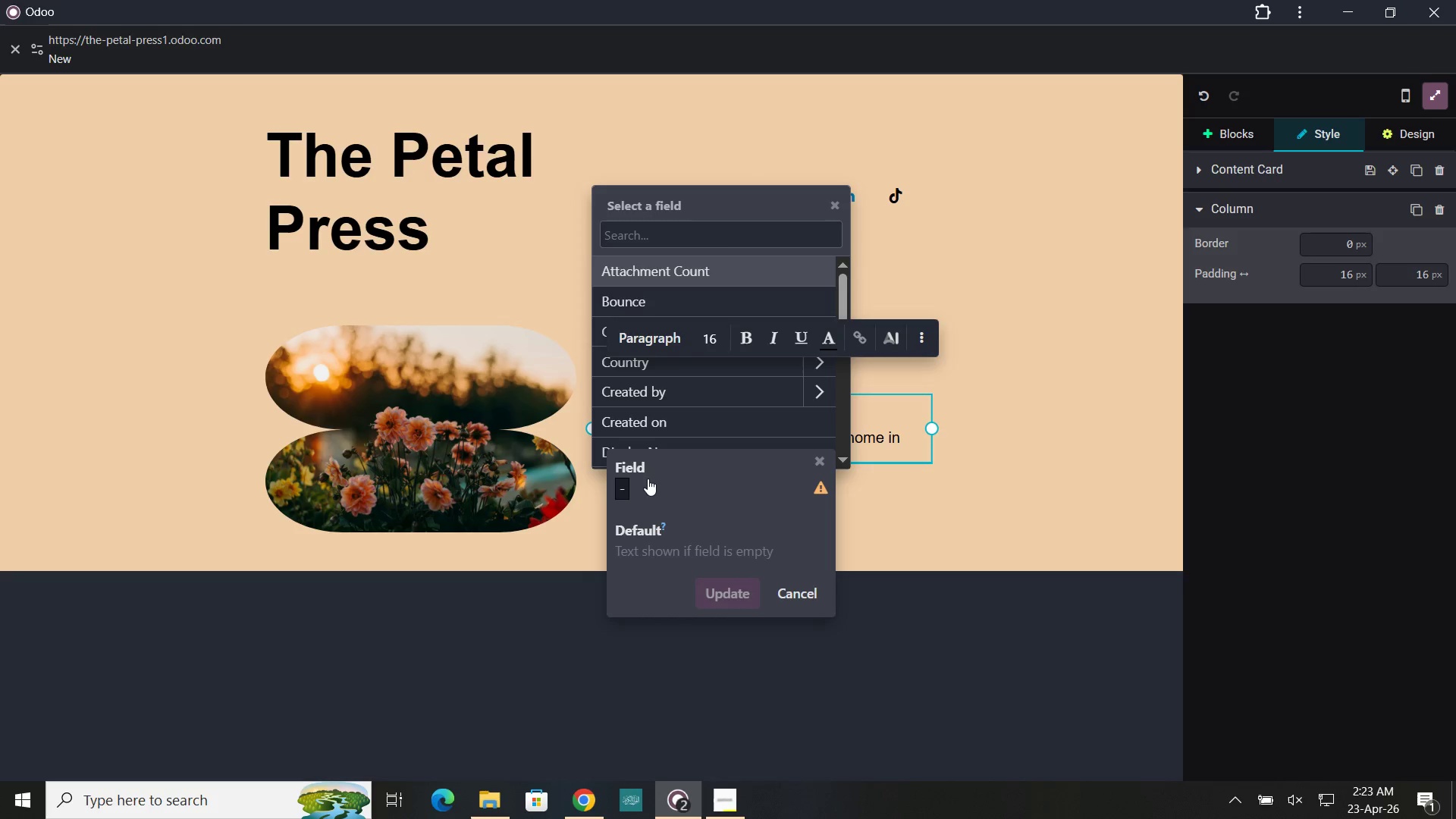 
key(C)
 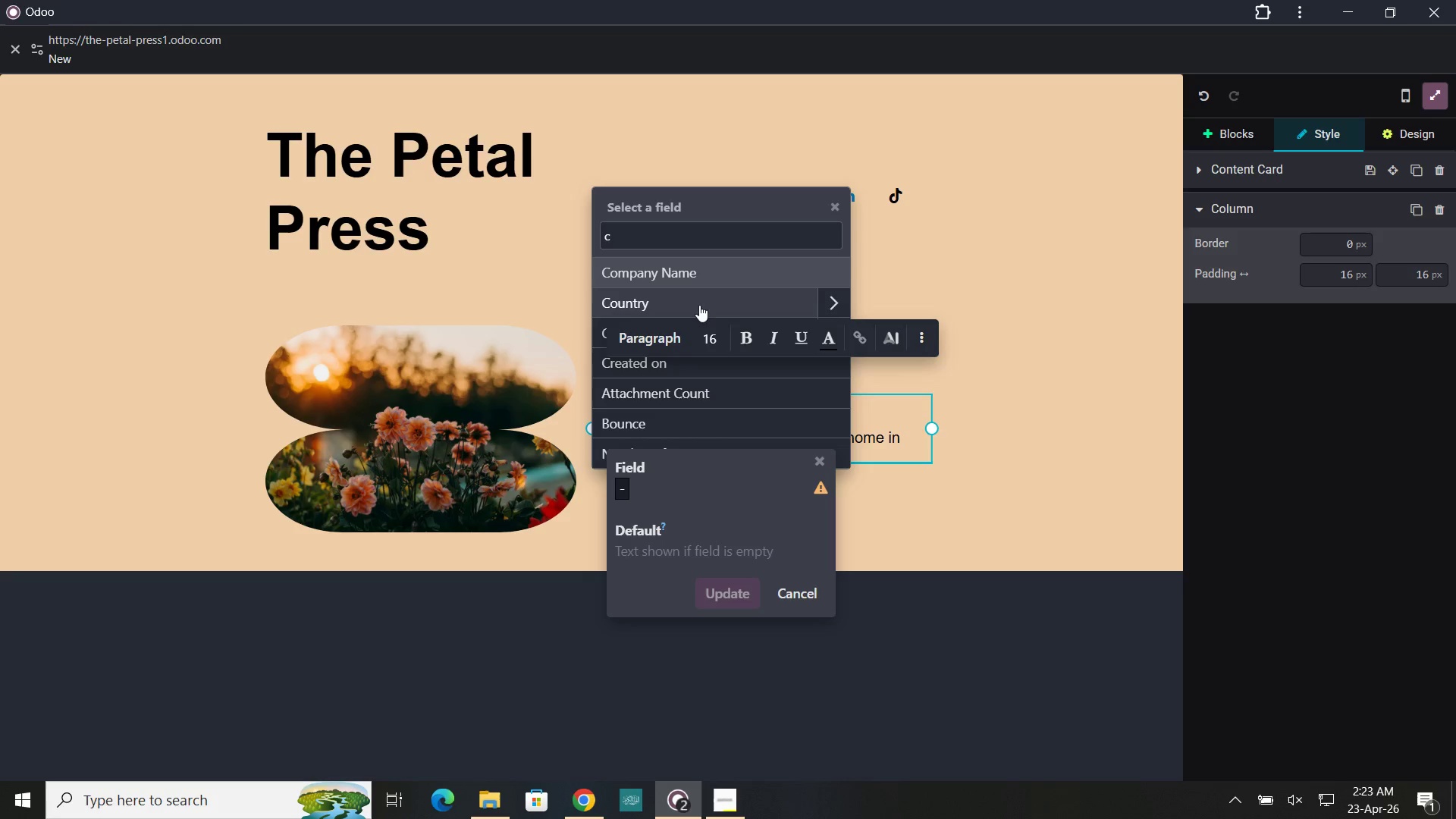 
left_click([698, 282])
 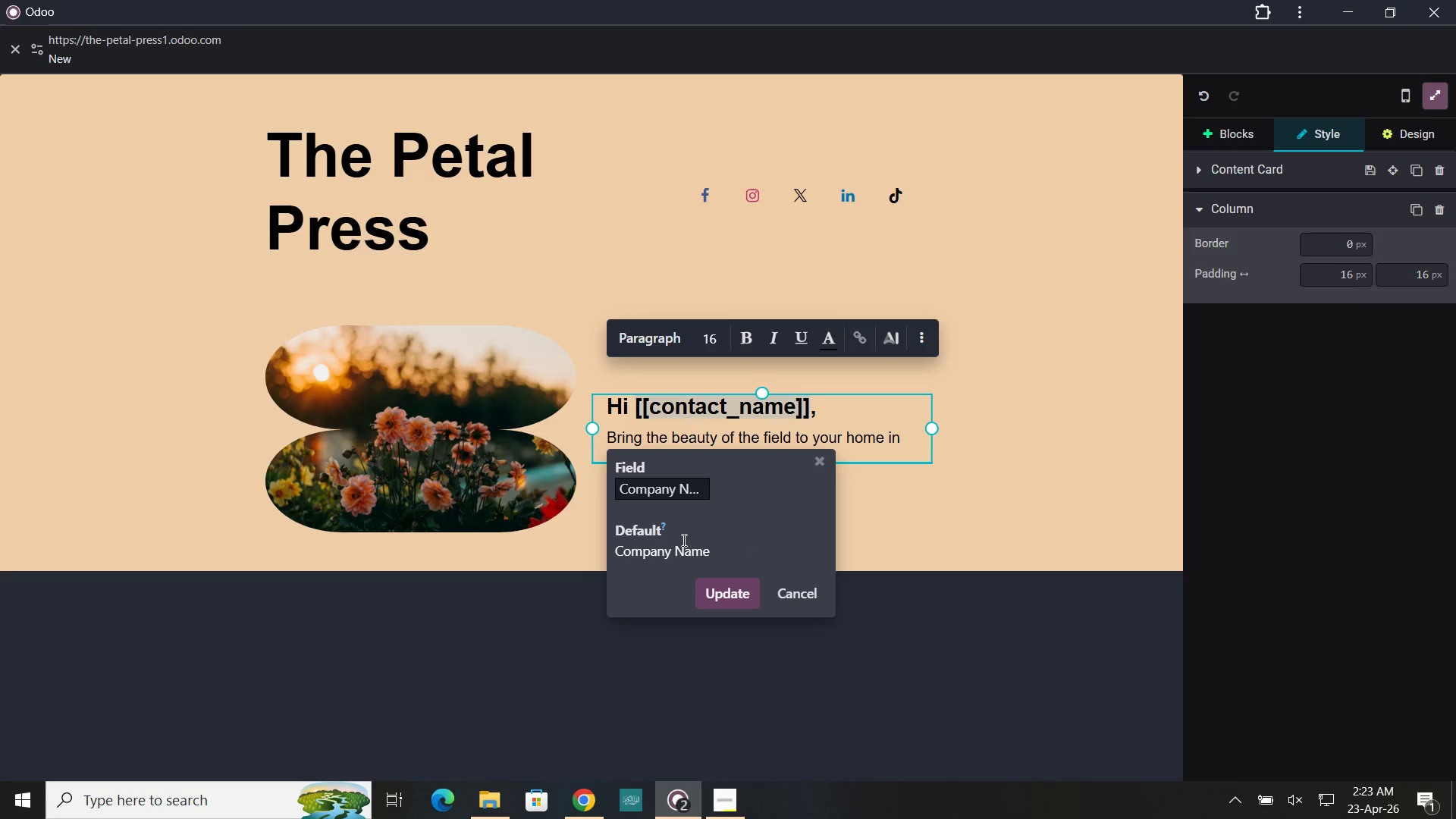 
left_click([682, 540])
 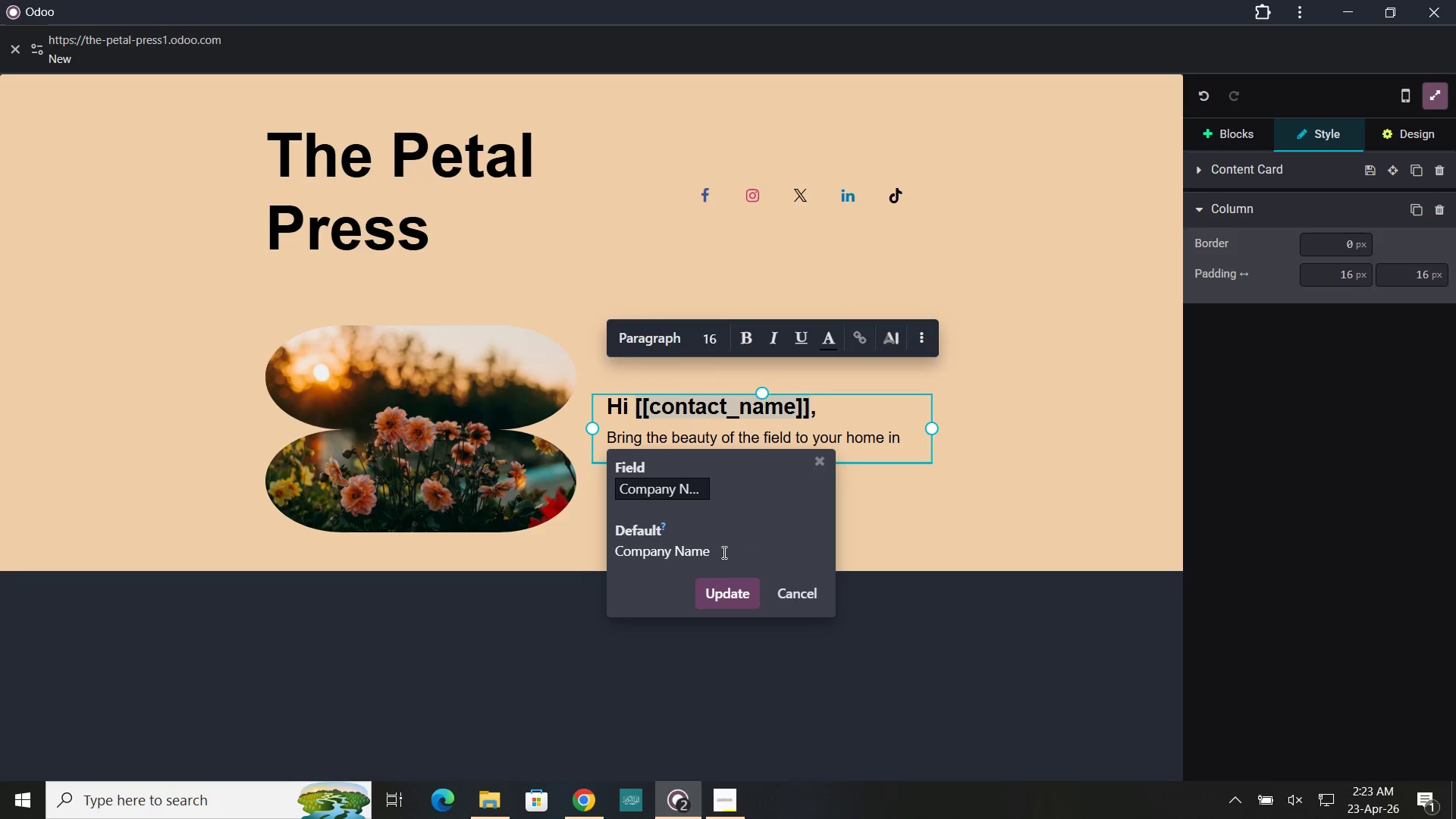 
left_click_drag(start_coordinate=[723, 552], to_coordinate=[607, 555])
 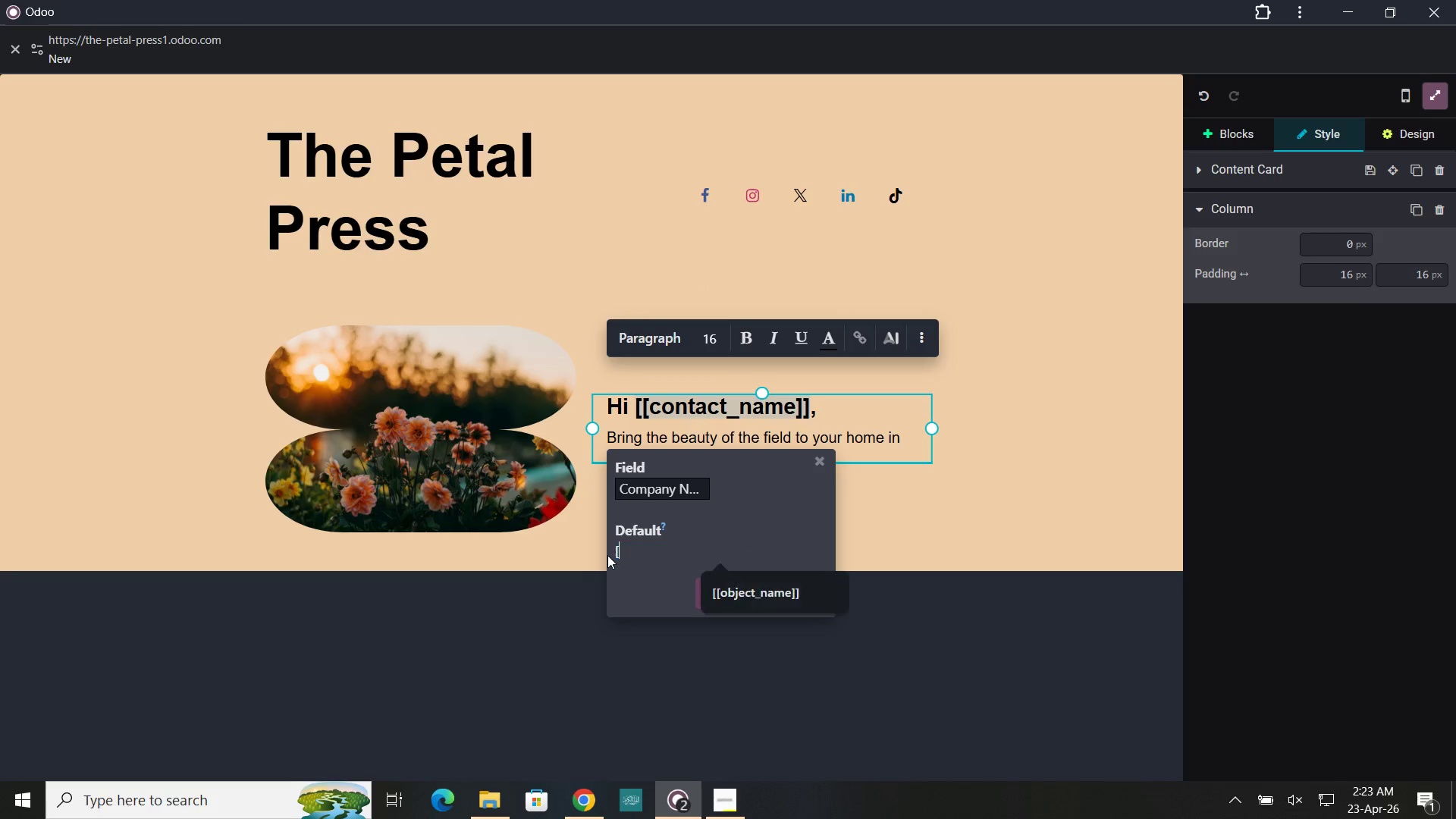 
key(BracketLeft)
 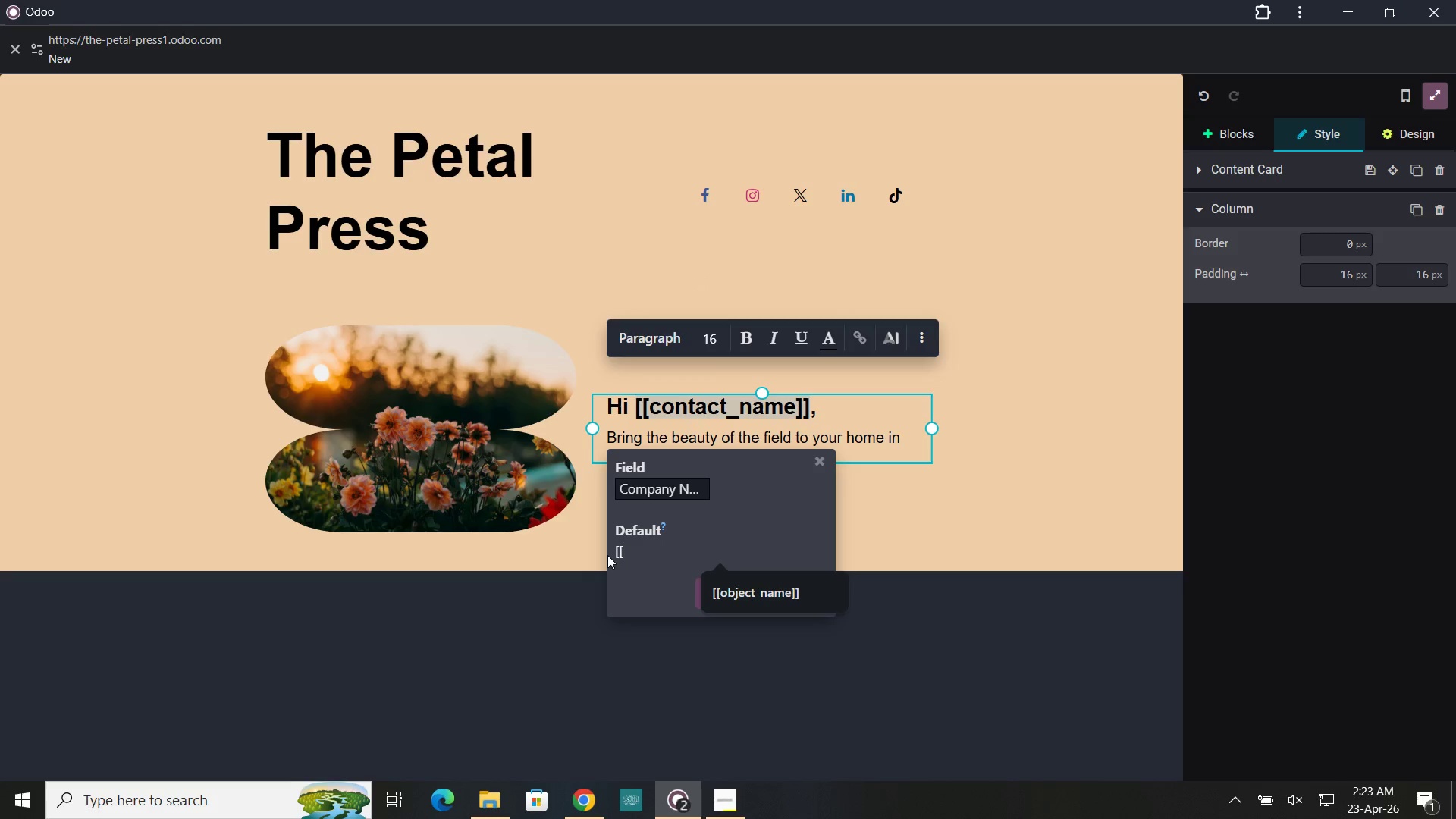 
key(BracketLeft)
 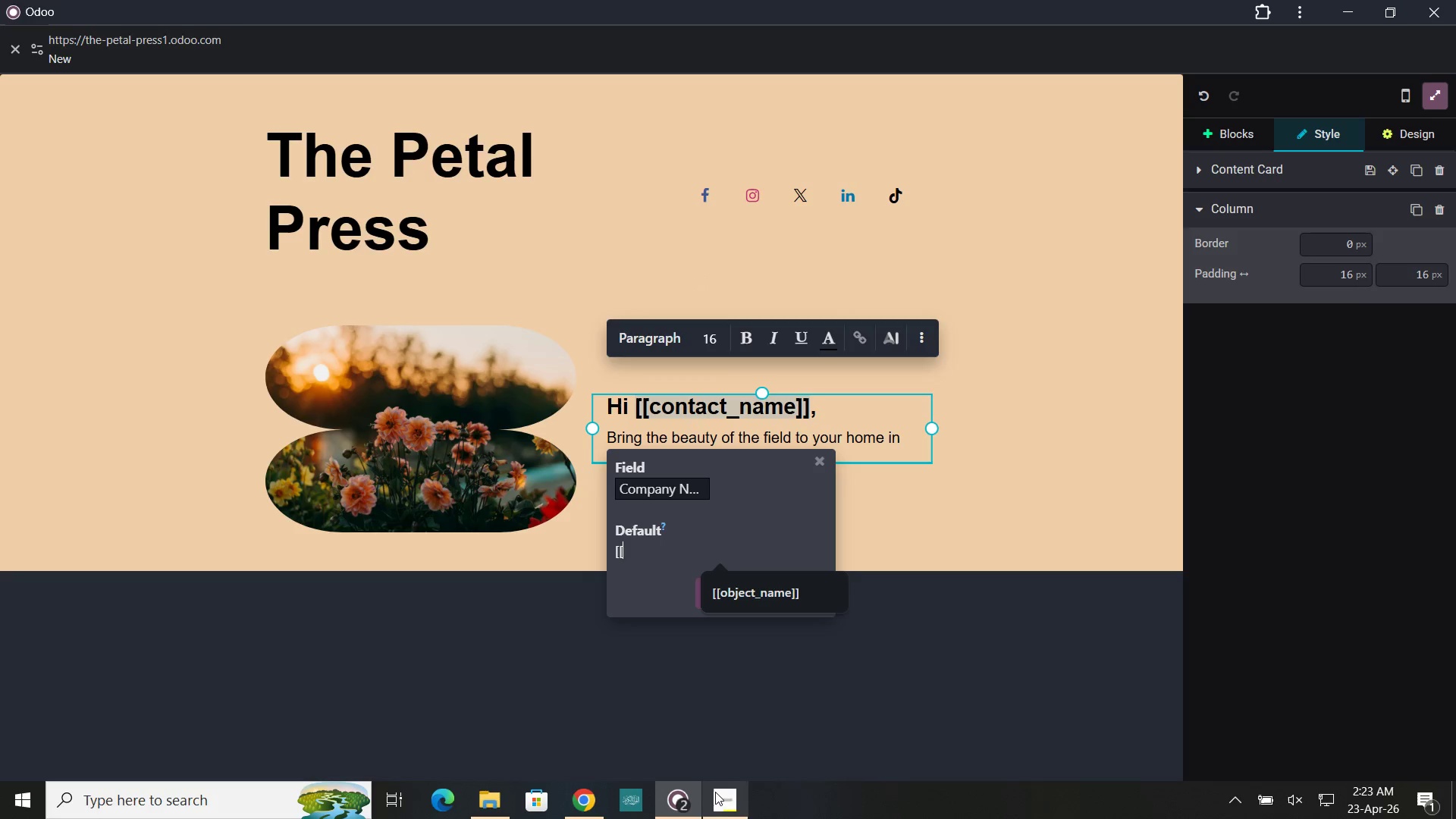 
left_click([716, 795])